 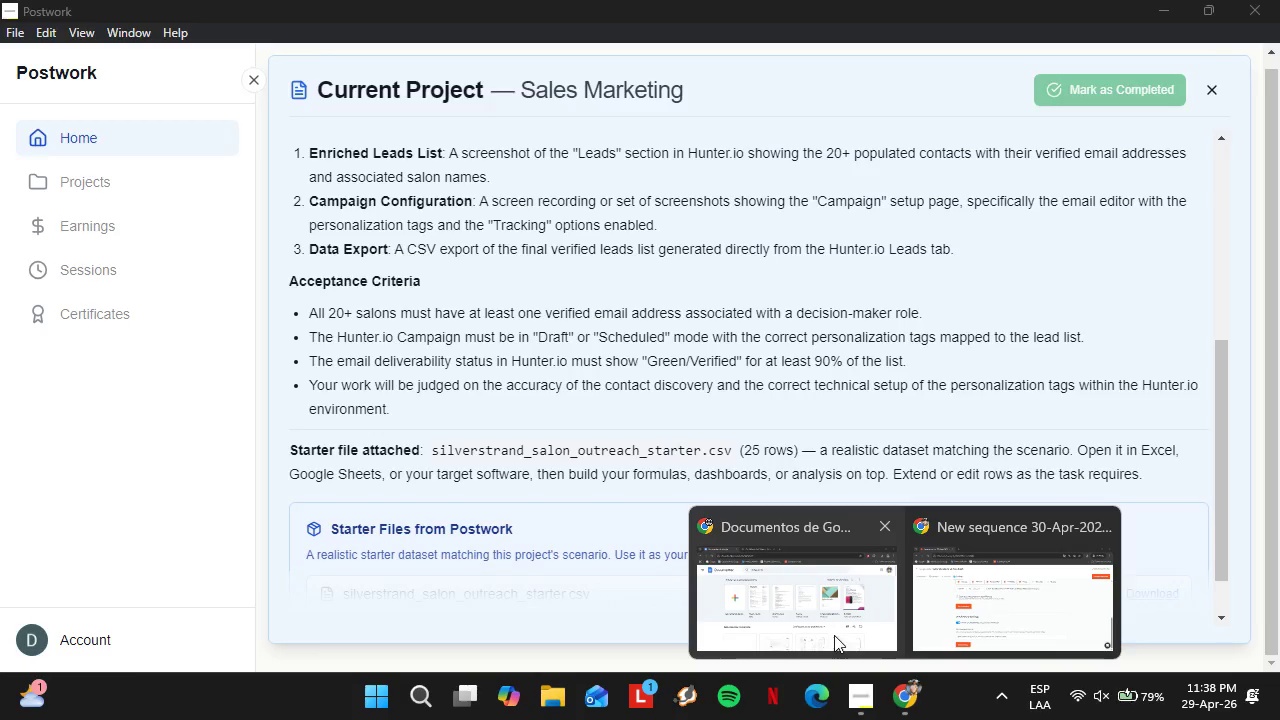 
left_click([742, 598])
 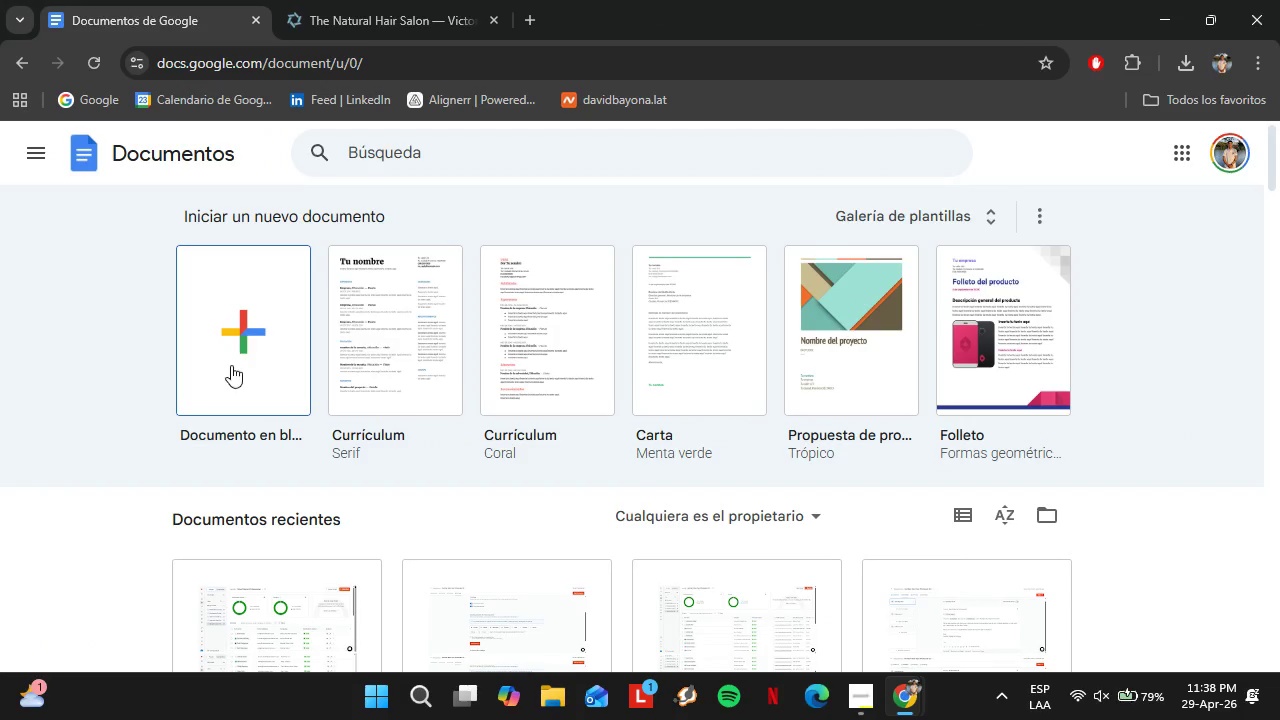 
left_click([232, 370])
 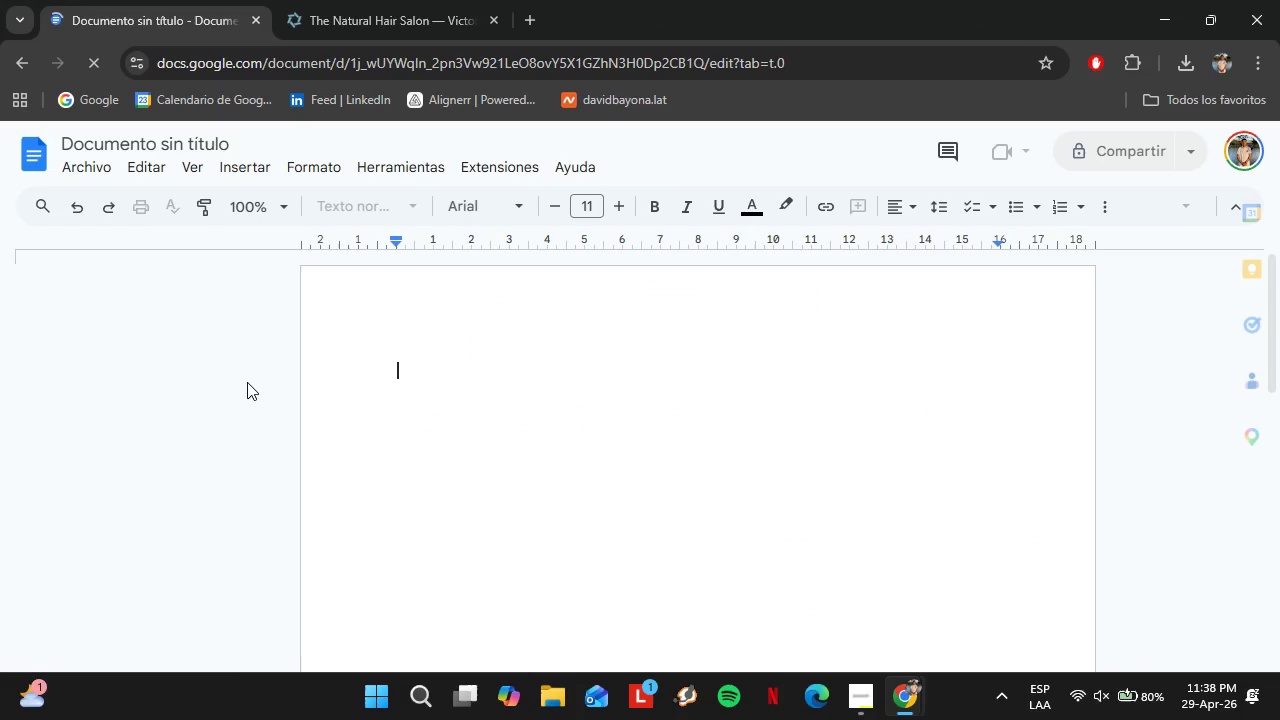 
wait(6.92)
 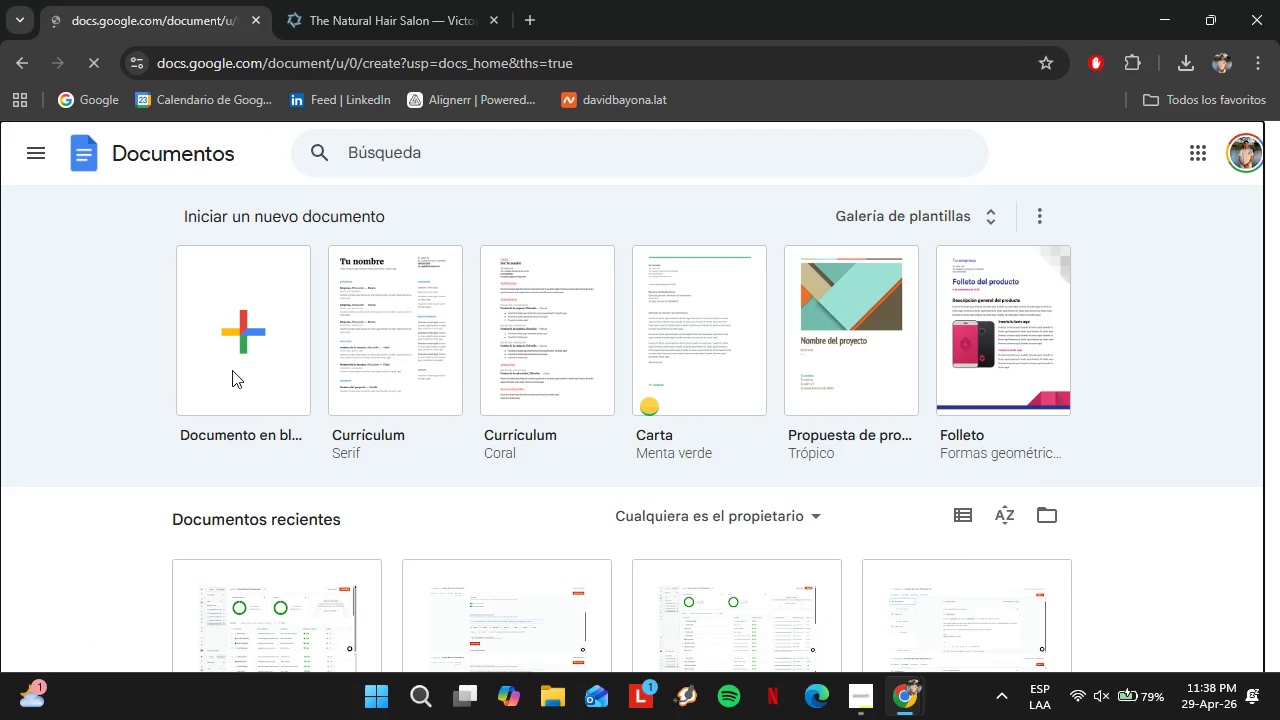 
left_click([239, 174])
 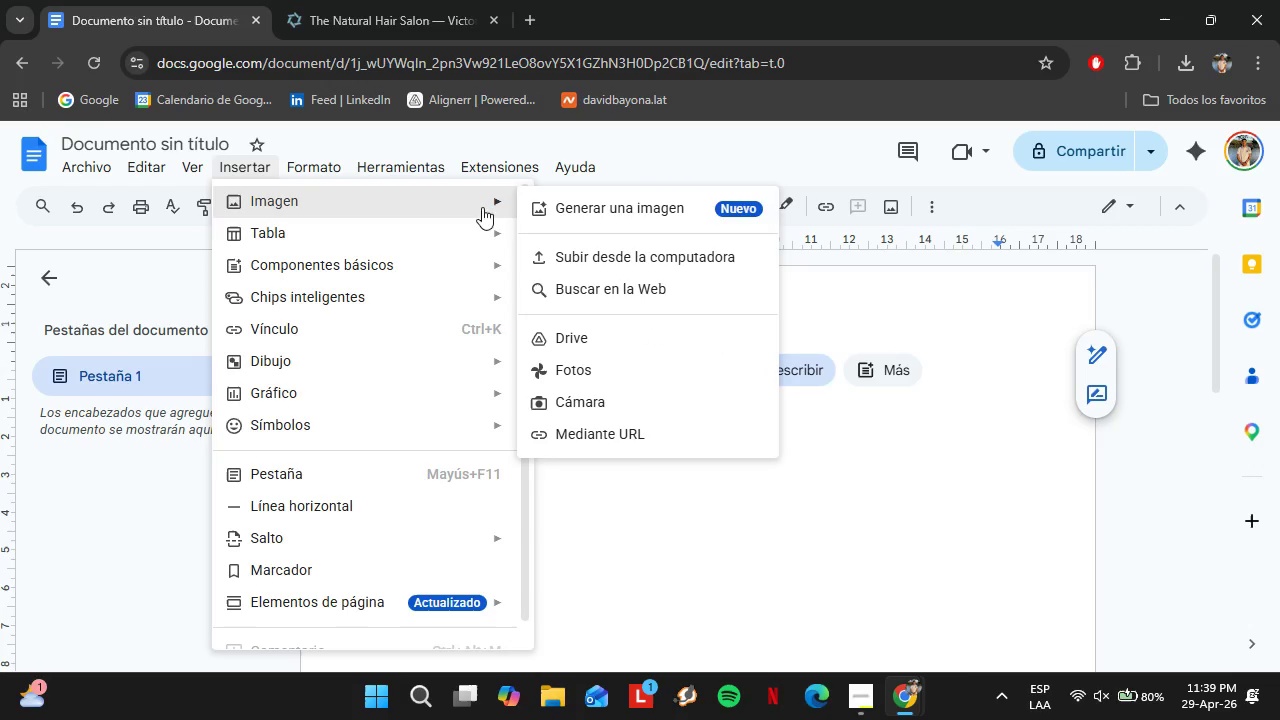 
left_click([584, 257])
 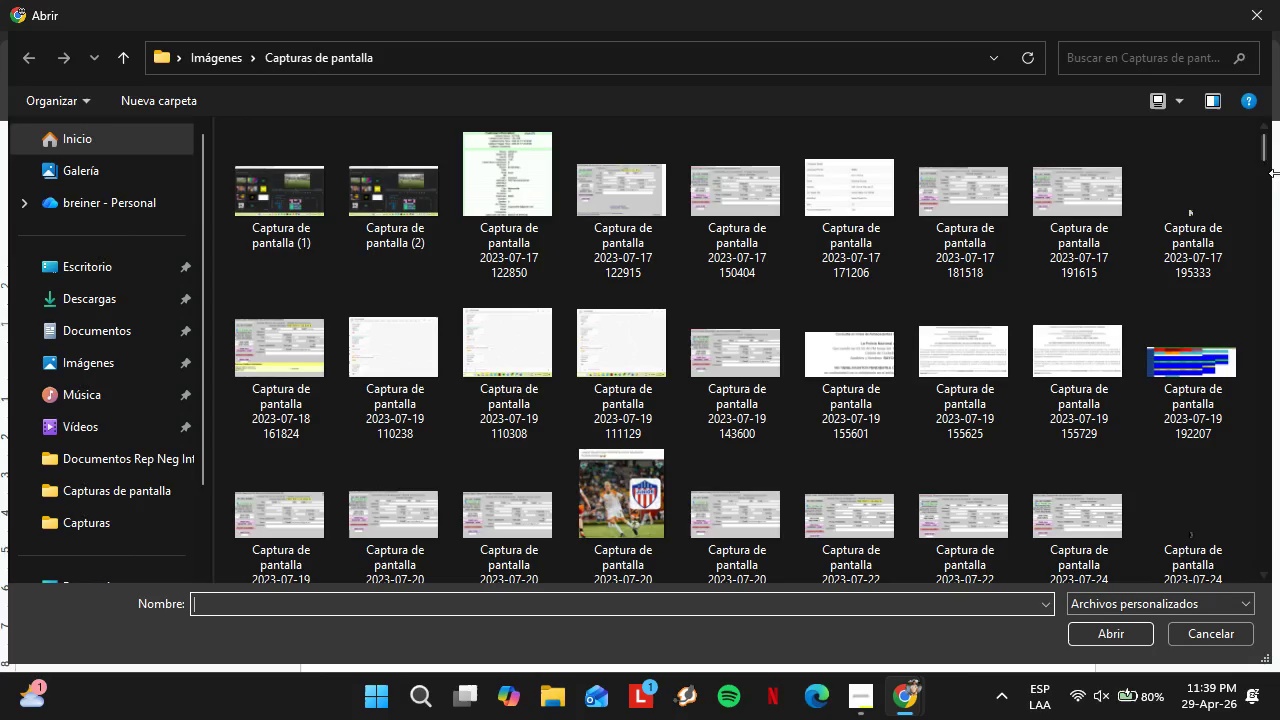 
left_click_drag(start_coordinate=[1263, 143], to_coordinate=[1248, 574])
 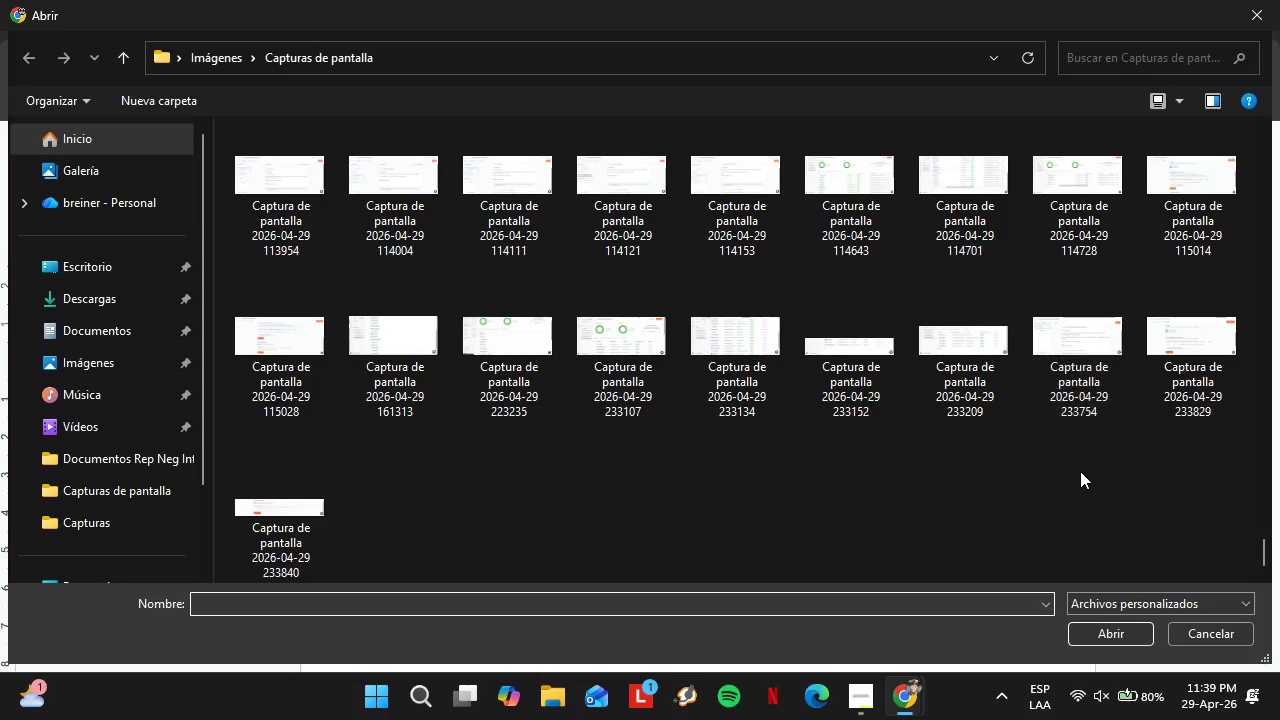 
left_click_drag(start_coordinate=[1073, 479], to_coordinate=[1161, 383])
 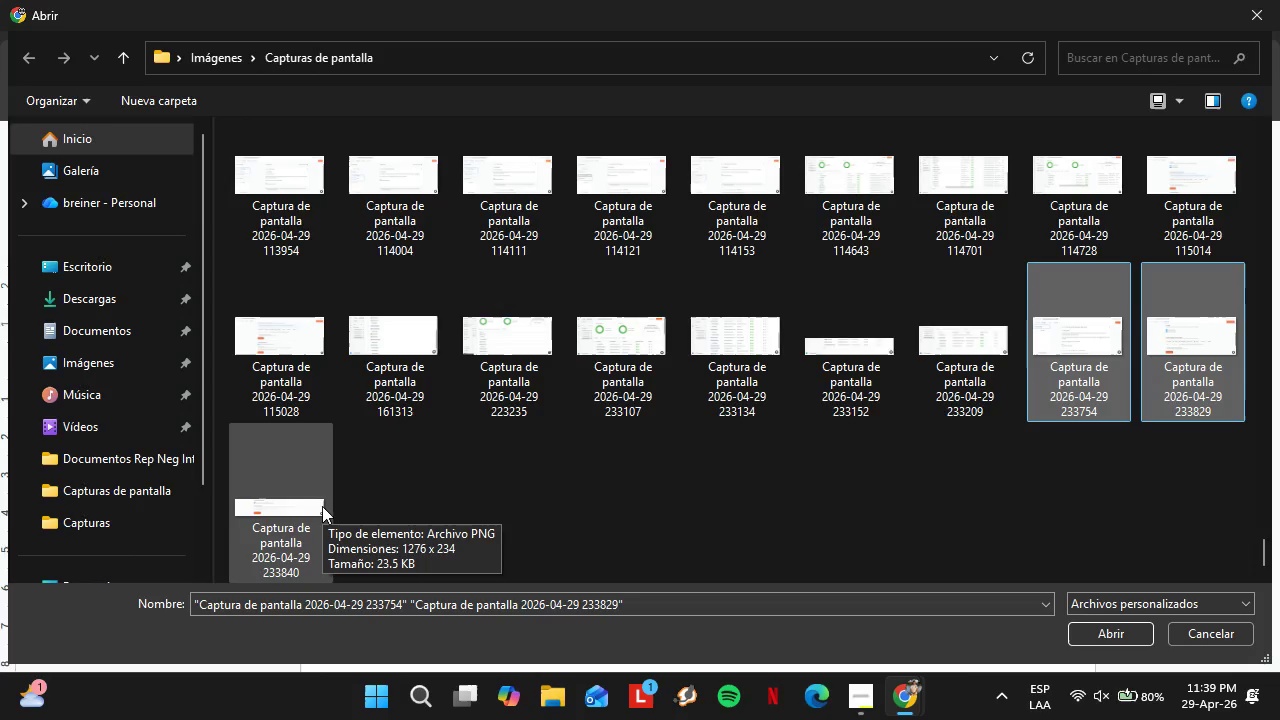 
hold_key(key=ControlLeft, duration=0.59)
left_click([287, 508])
 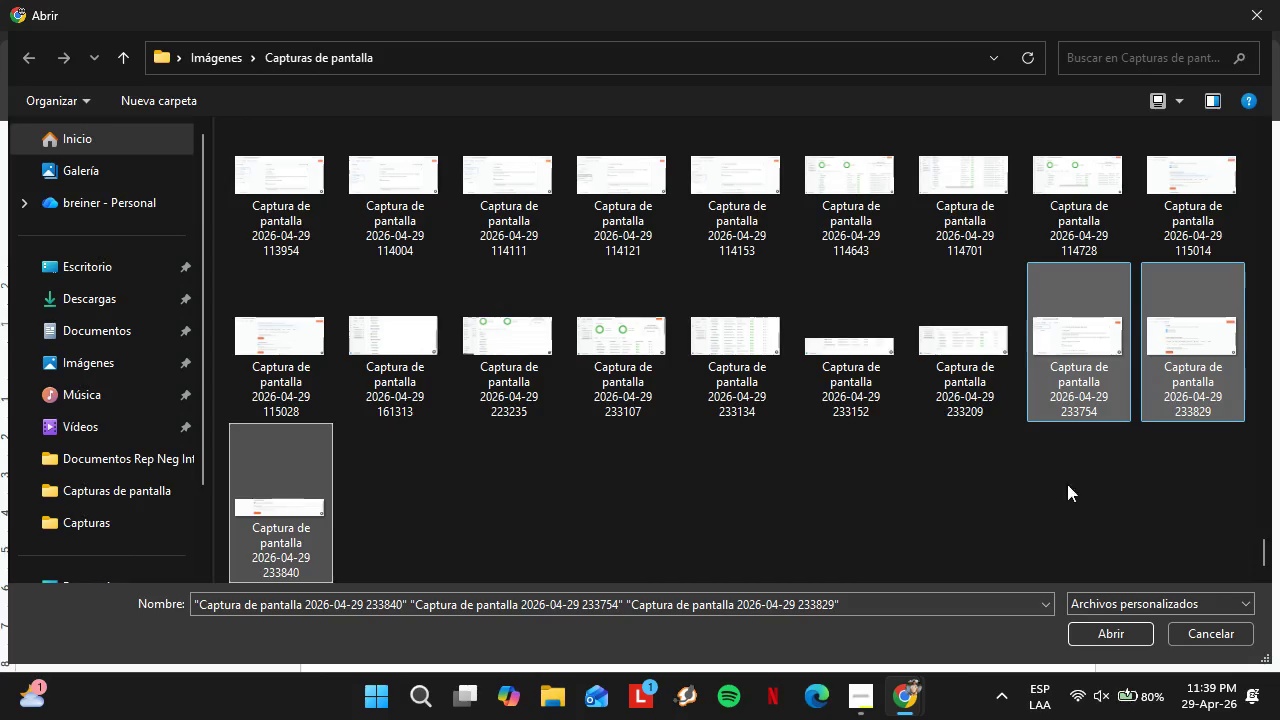 
wait(5.47)
 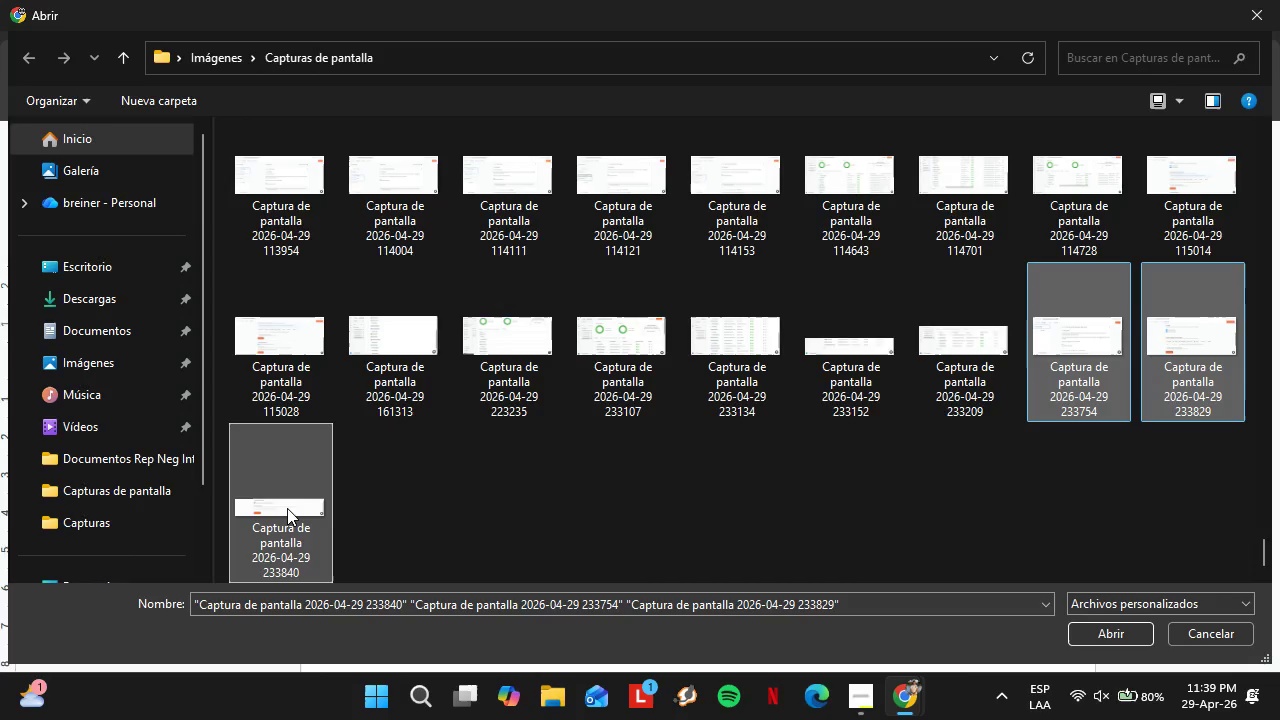 
left_click([1134, 644])
 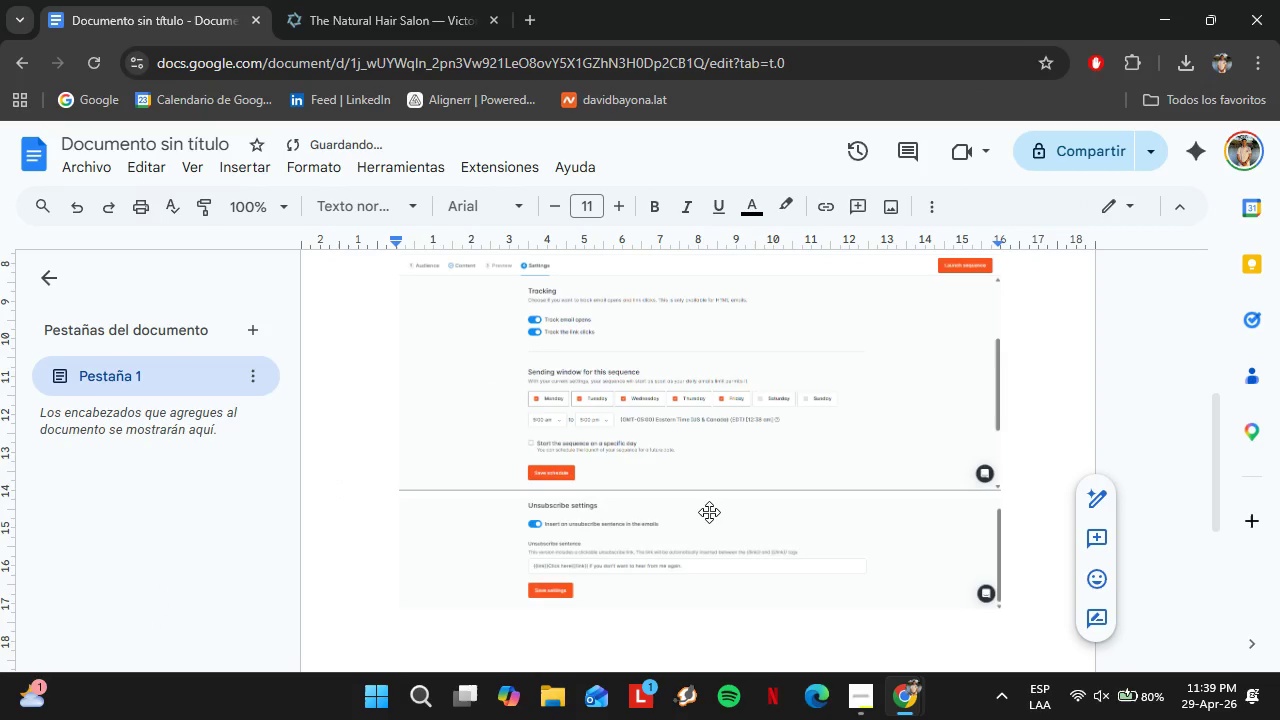 
scroll: coordinate [709, 512], scroll_direction: up, amount: 3.0
 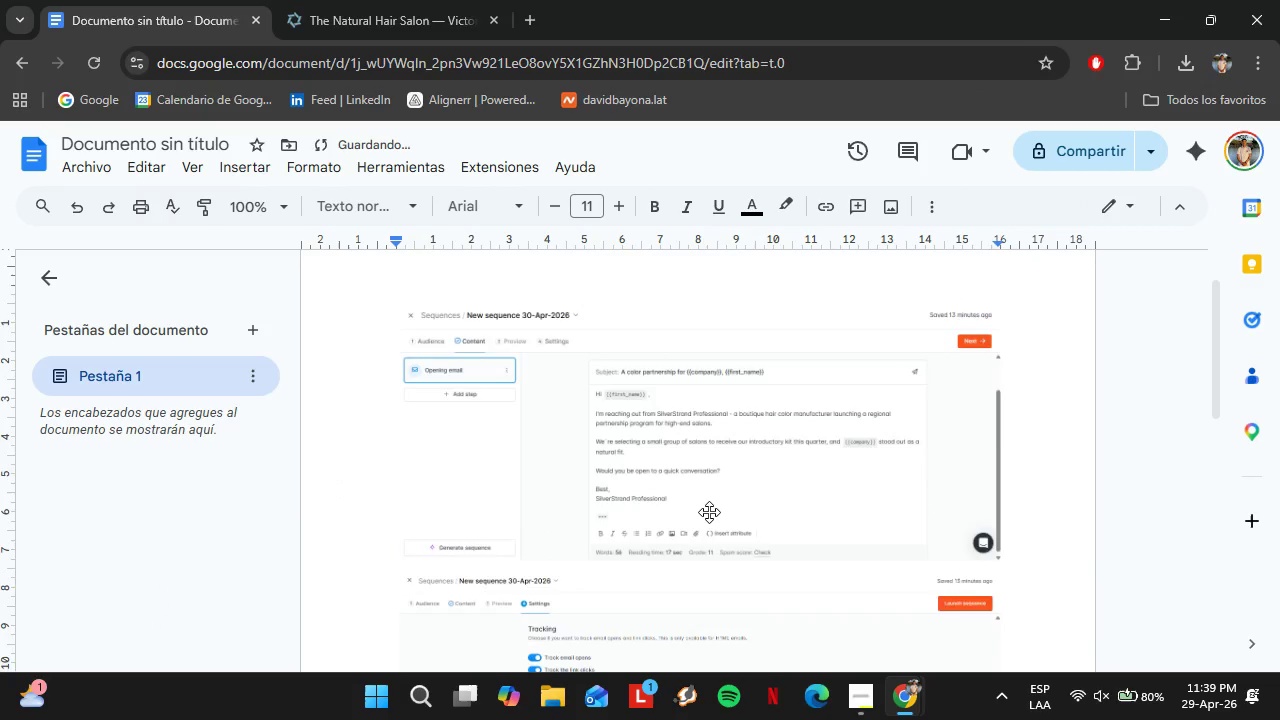 
scroll: coordinate [709, 512], scroll_direction: down, amount: 2.0
 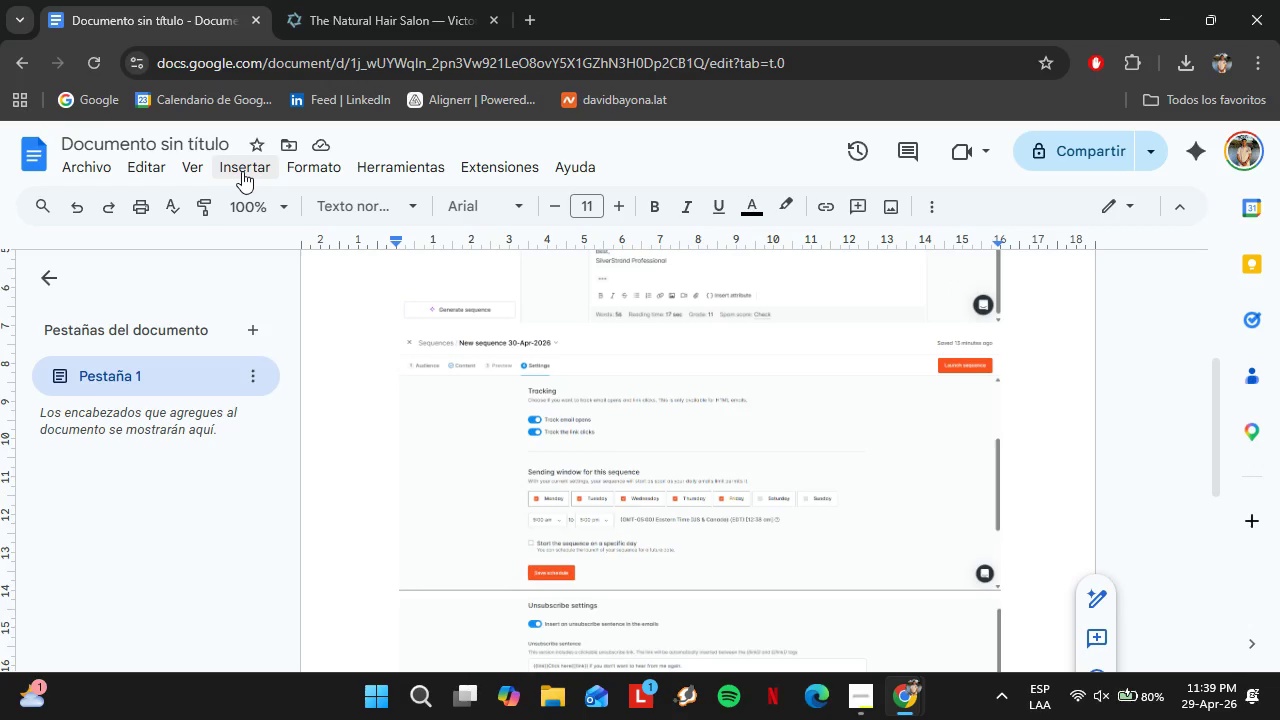 
wait(13.97)
 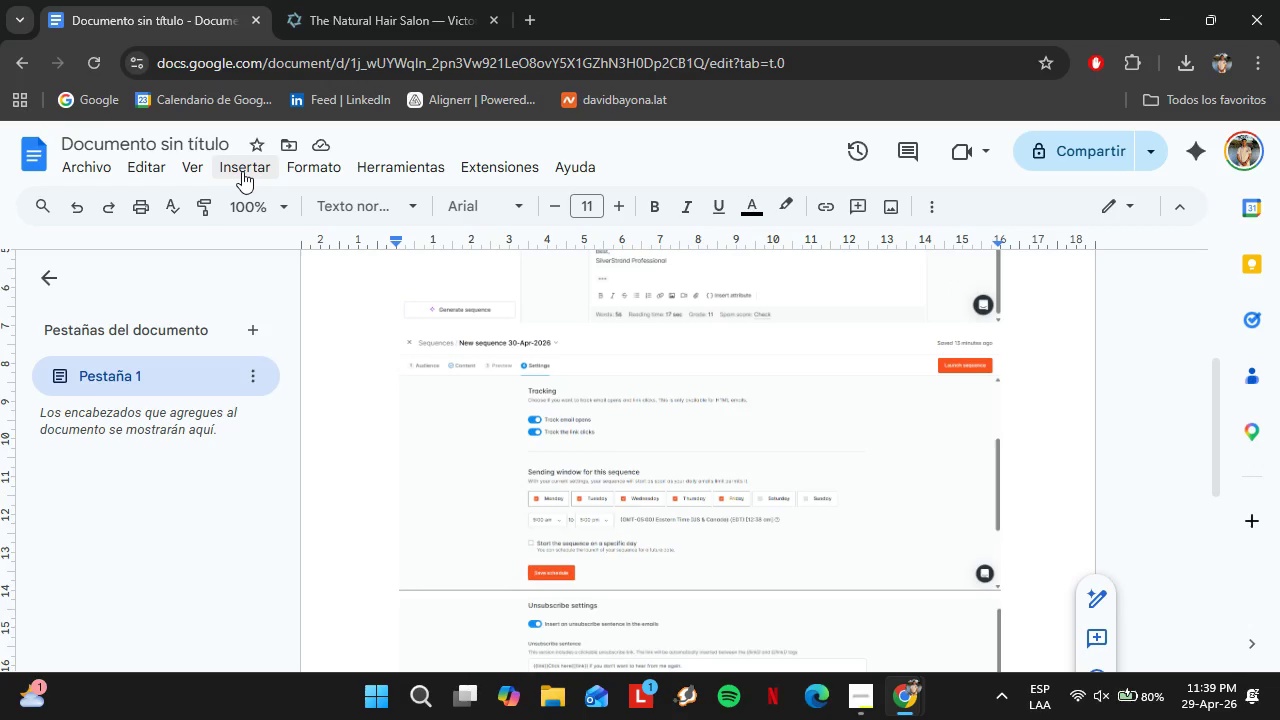 
left_click([877, 708])